 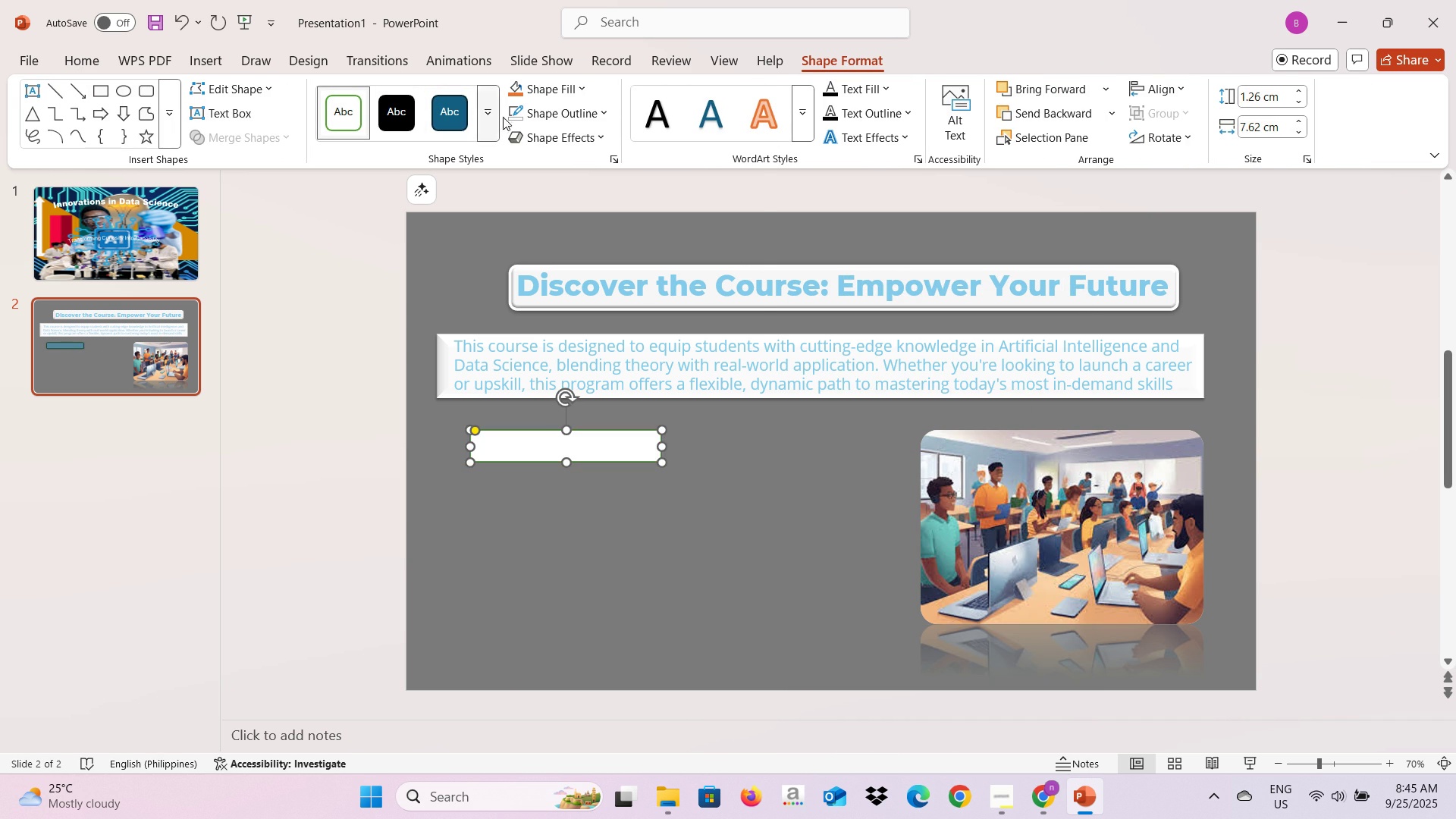 
left_click([535, 109])
 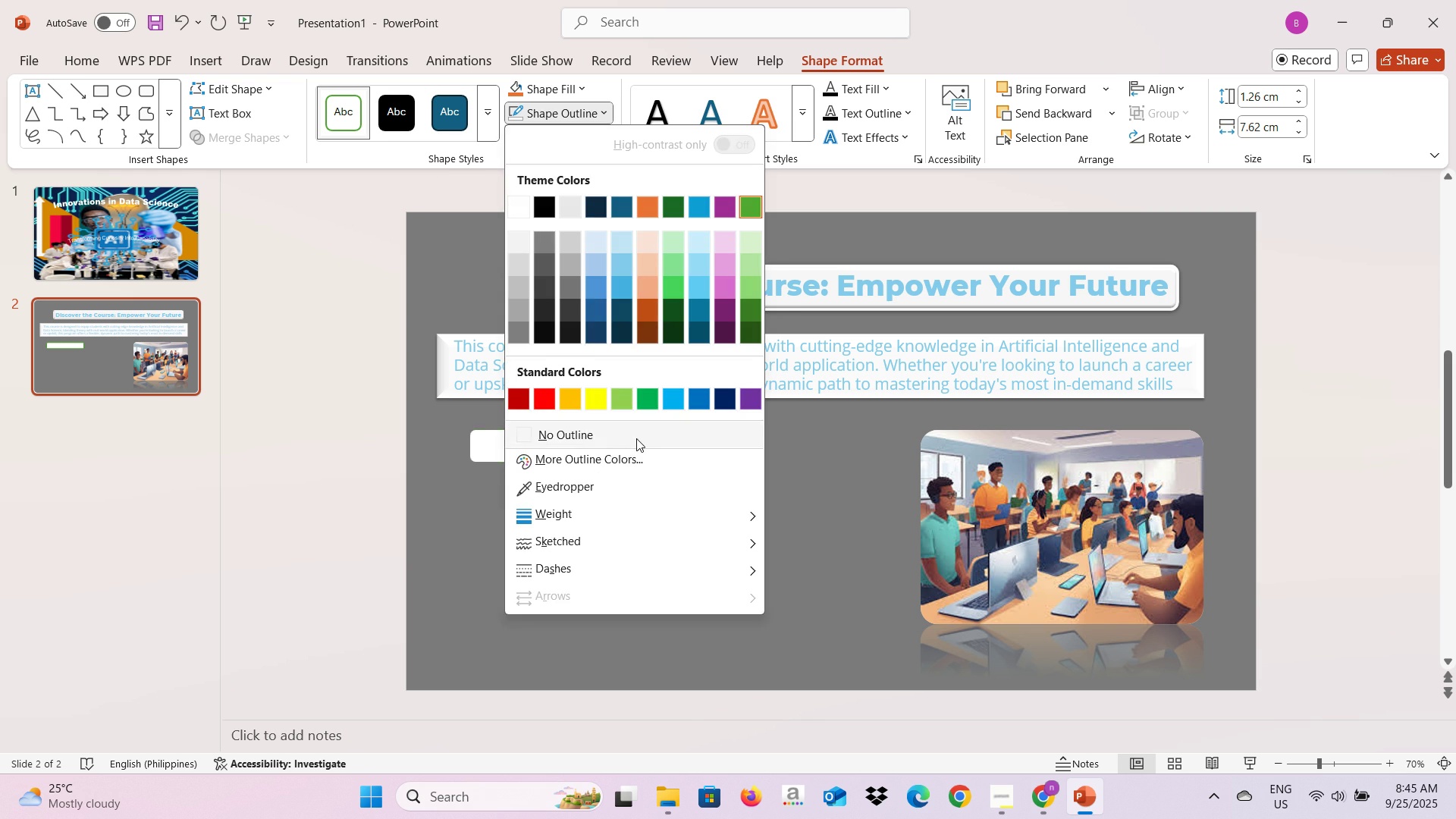 
left_click([636, 438])
 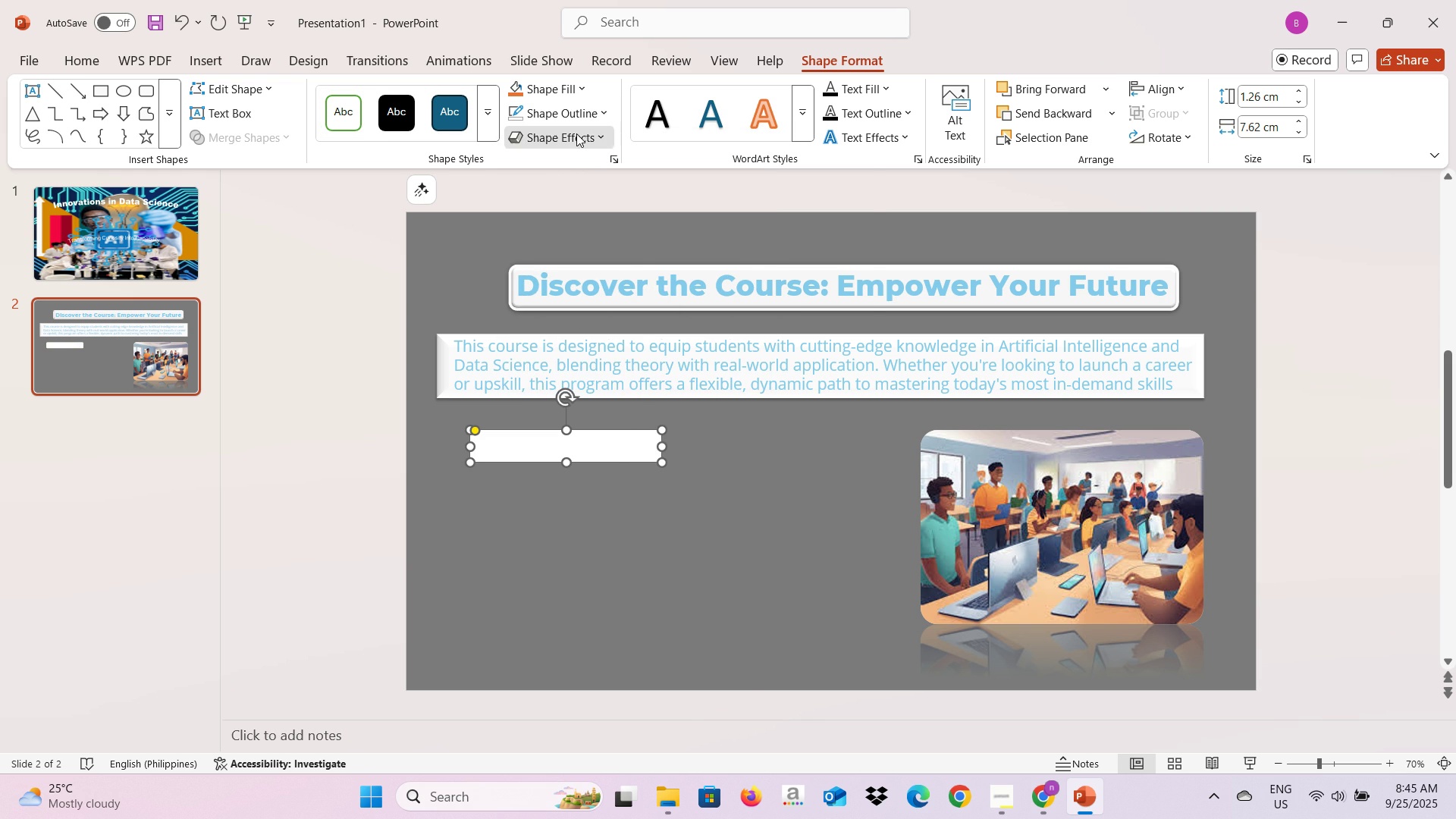 
left_click([576, 133])
 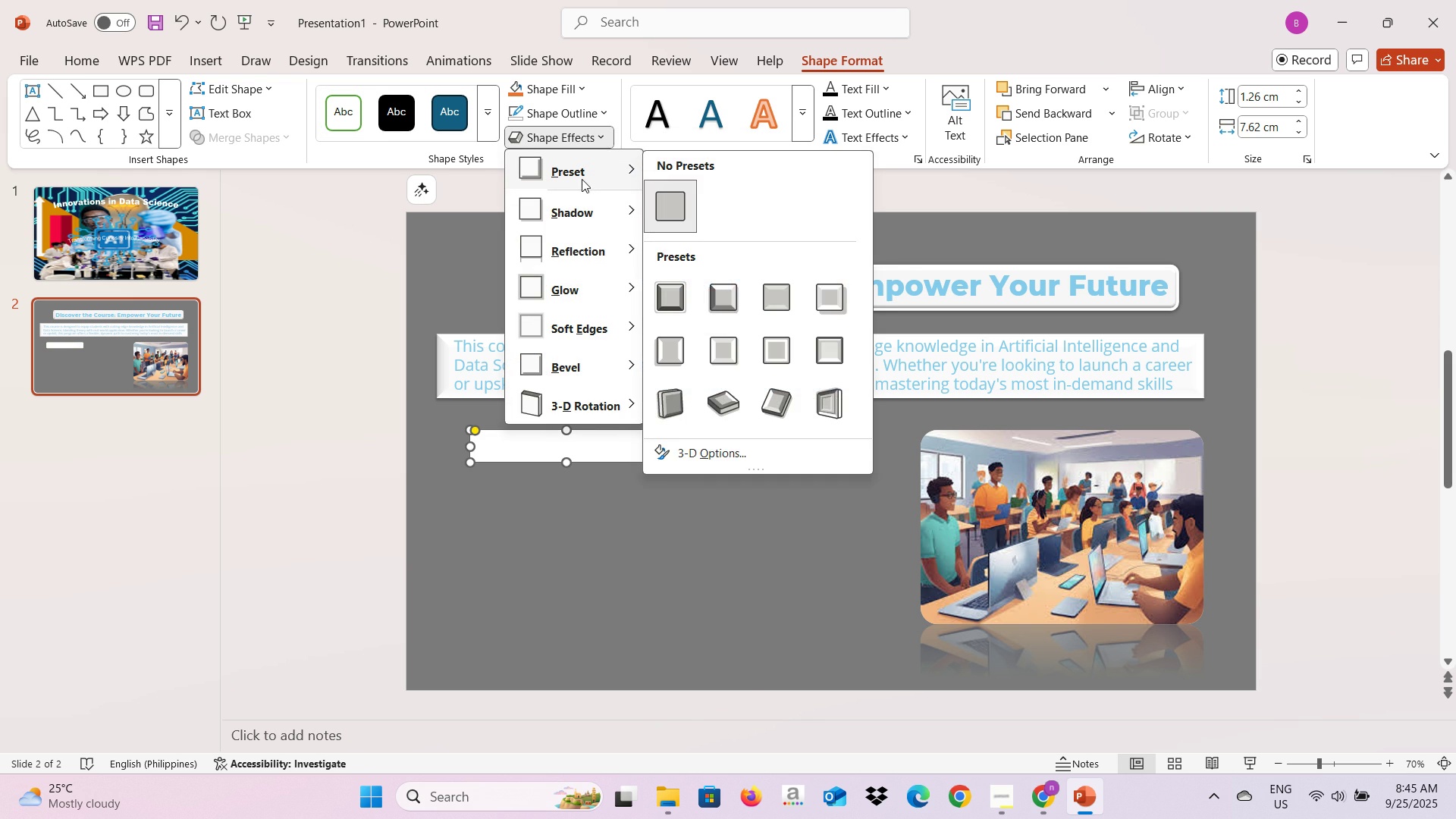 
left_click([582, 179])